 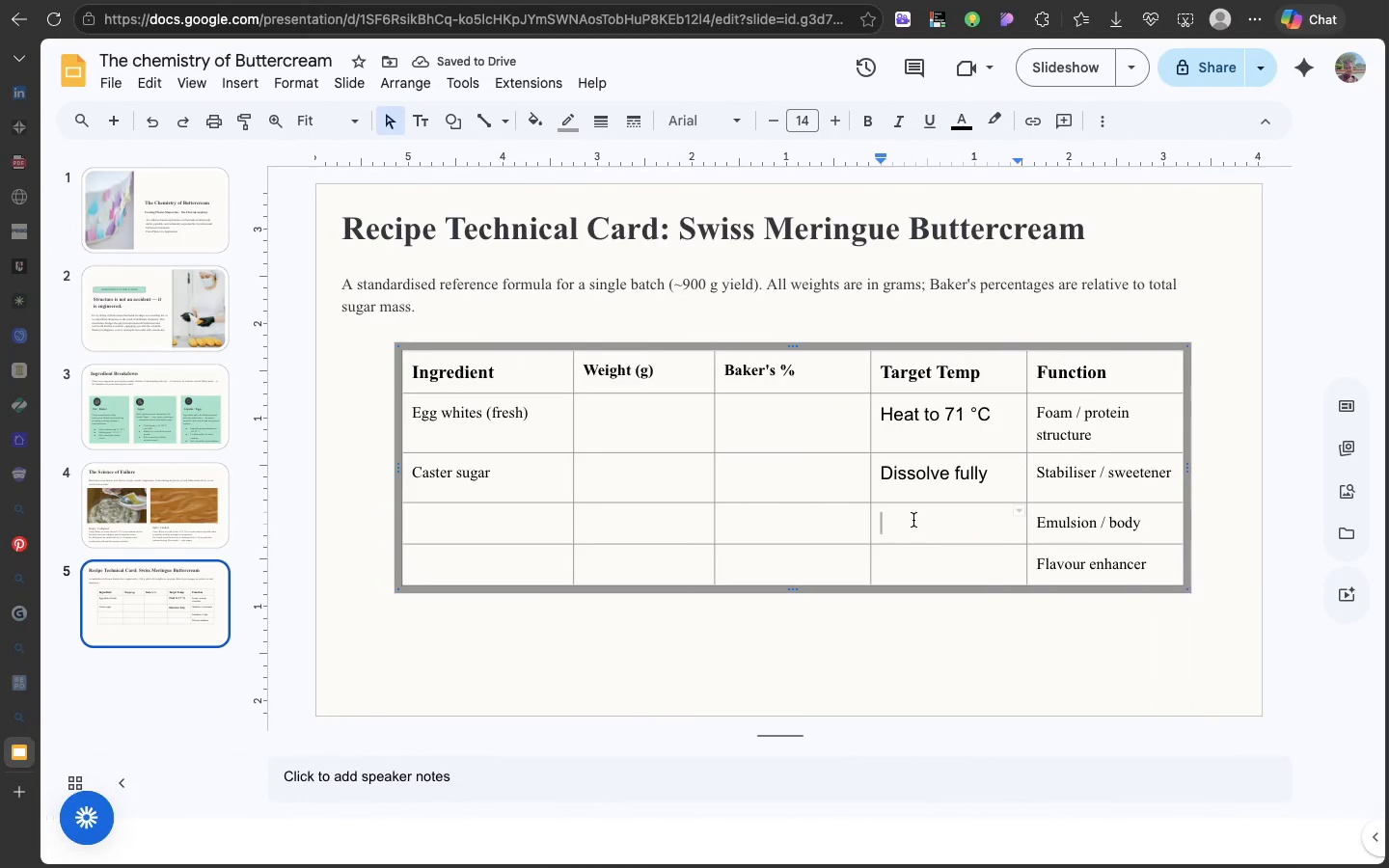 
key(Meta+V)
 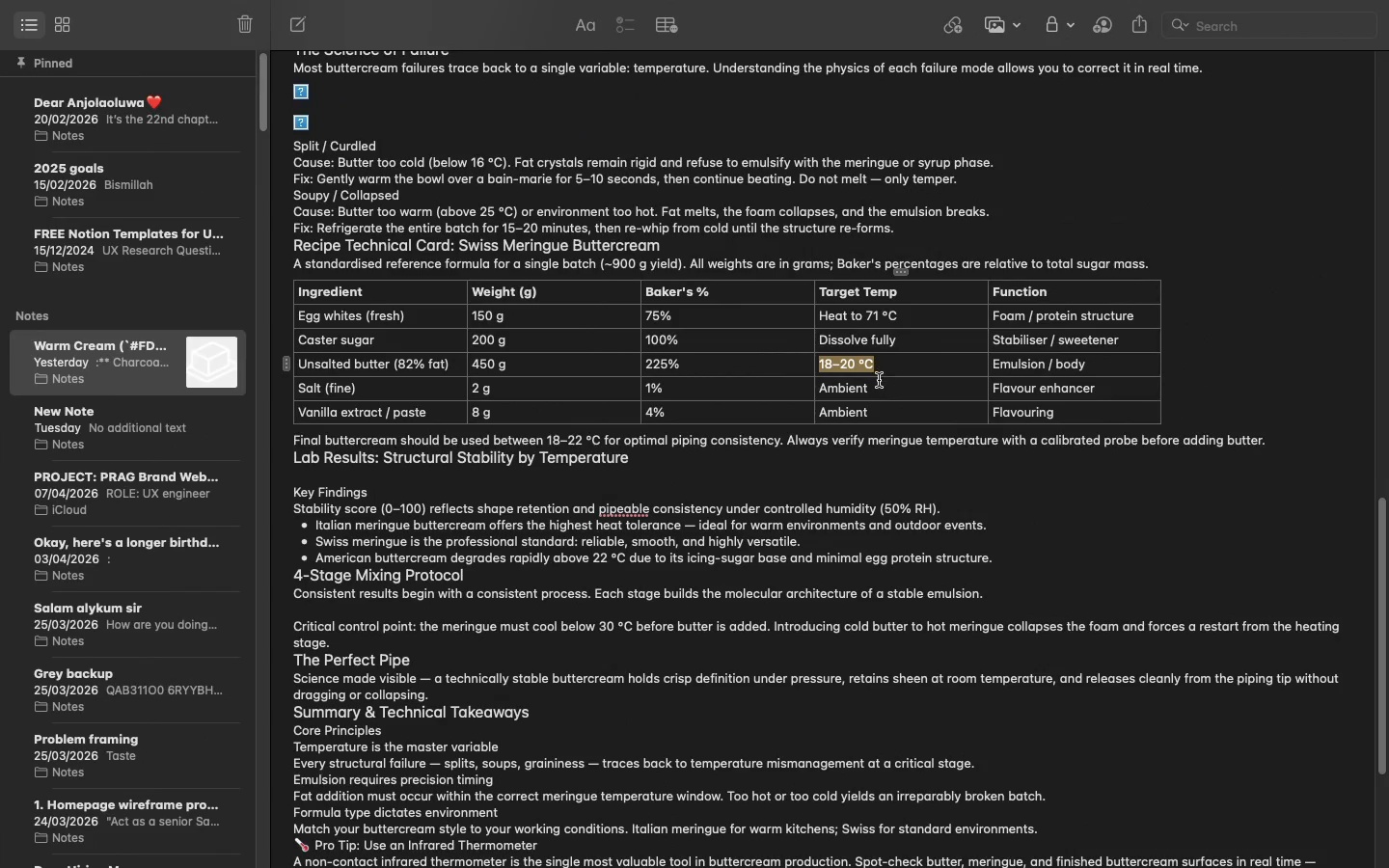 
double_click([878, 382])
 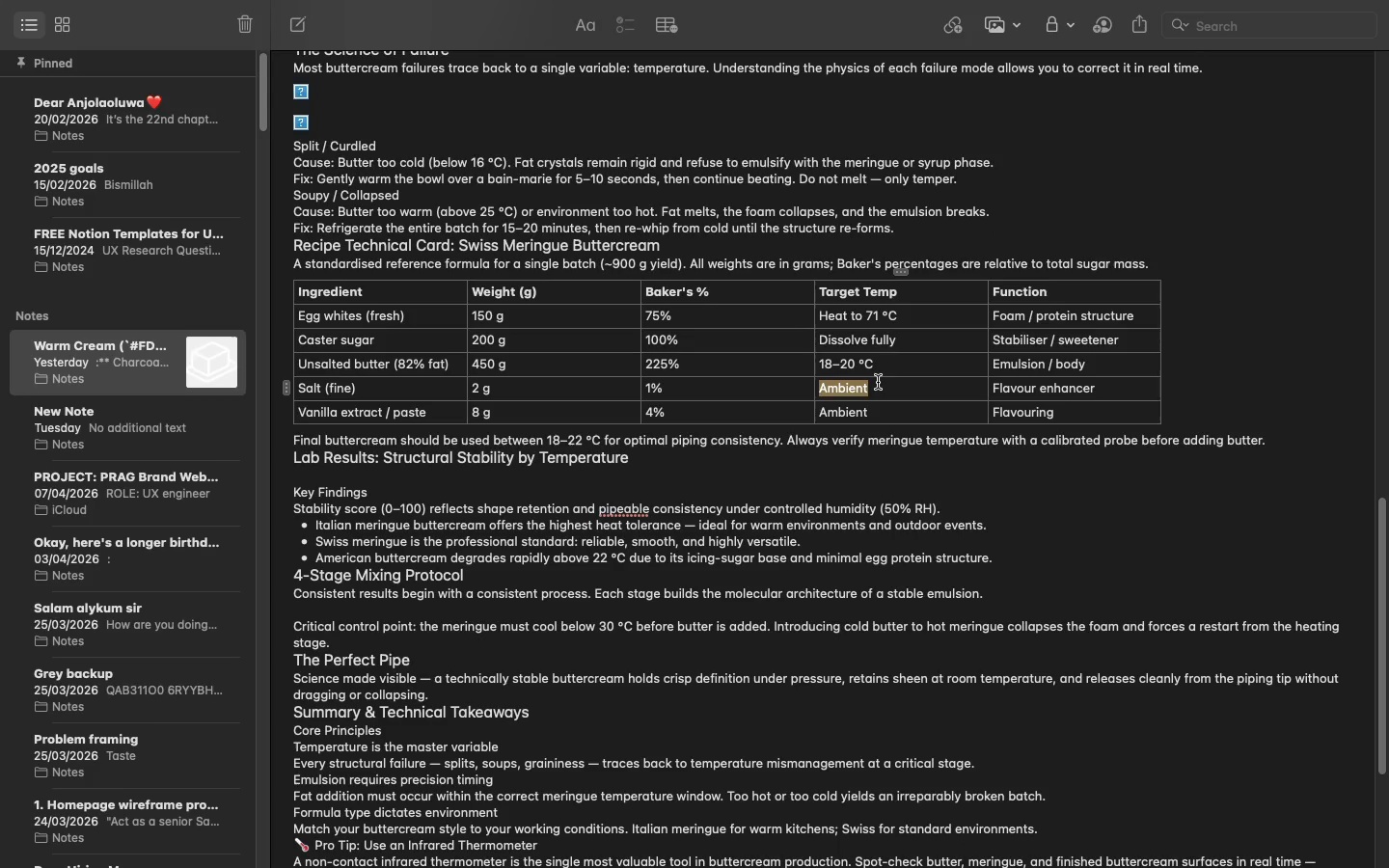 
double_click([878, 382])
 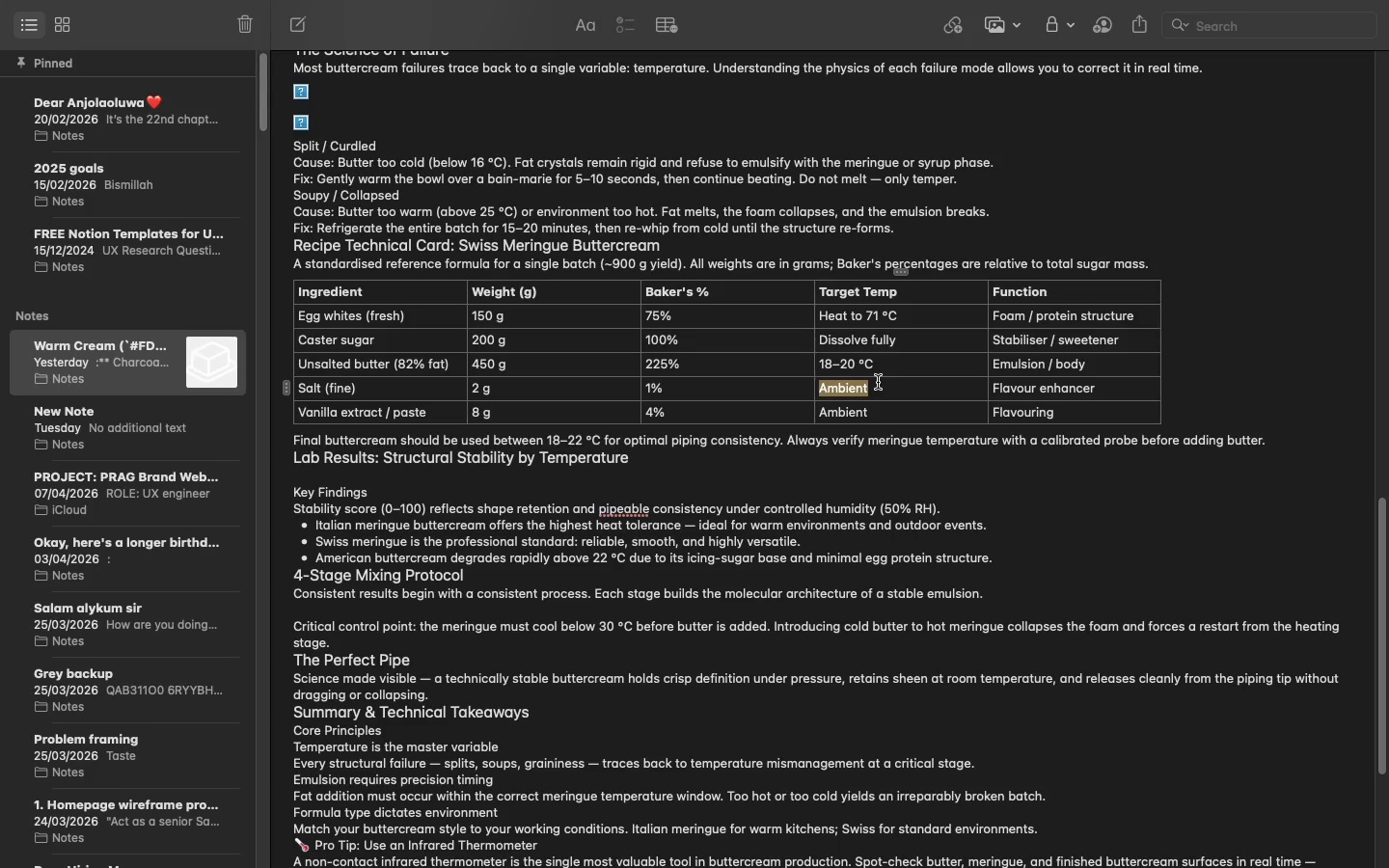 
triple_click([878, 382])
 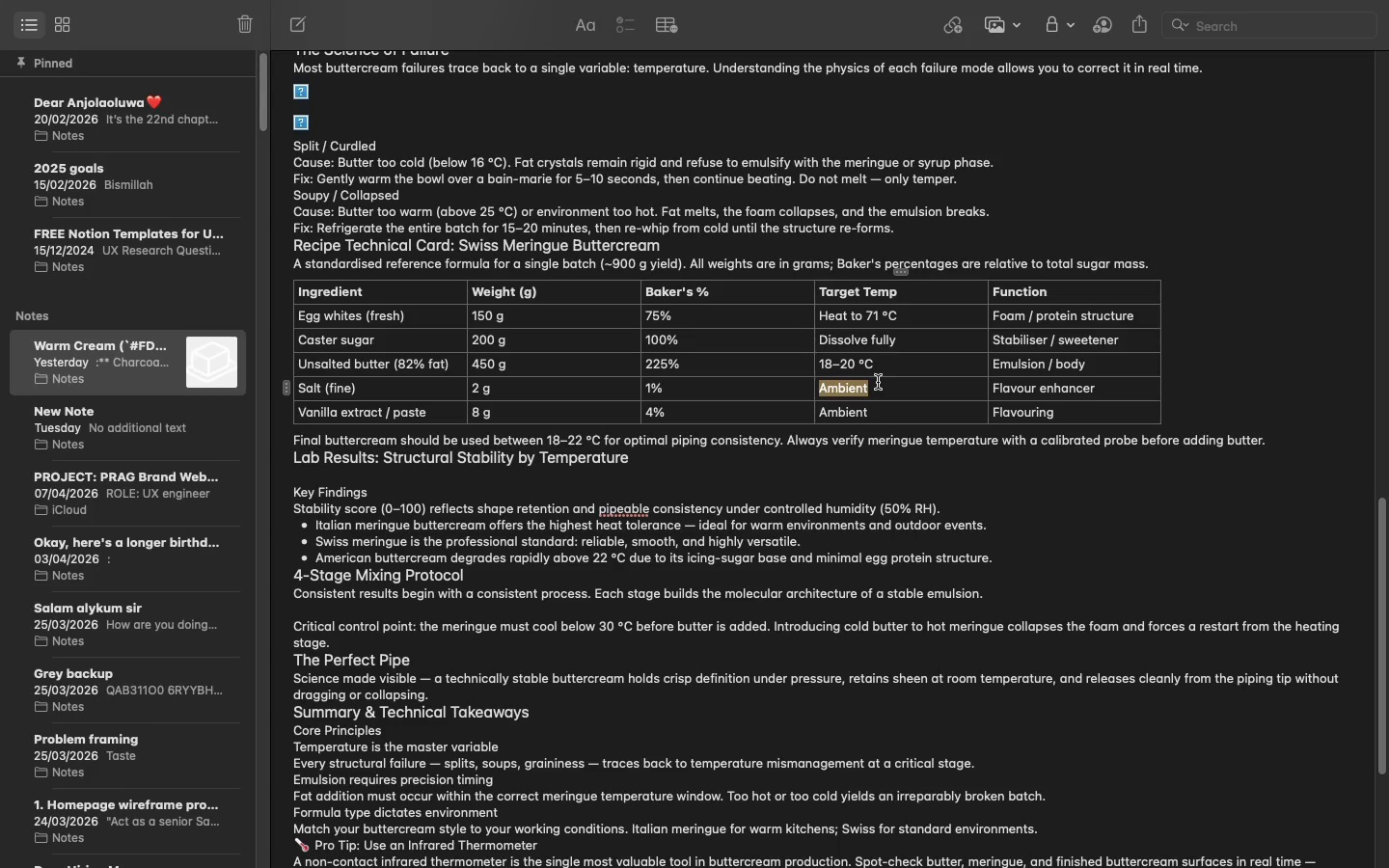 
key(Meta+C)